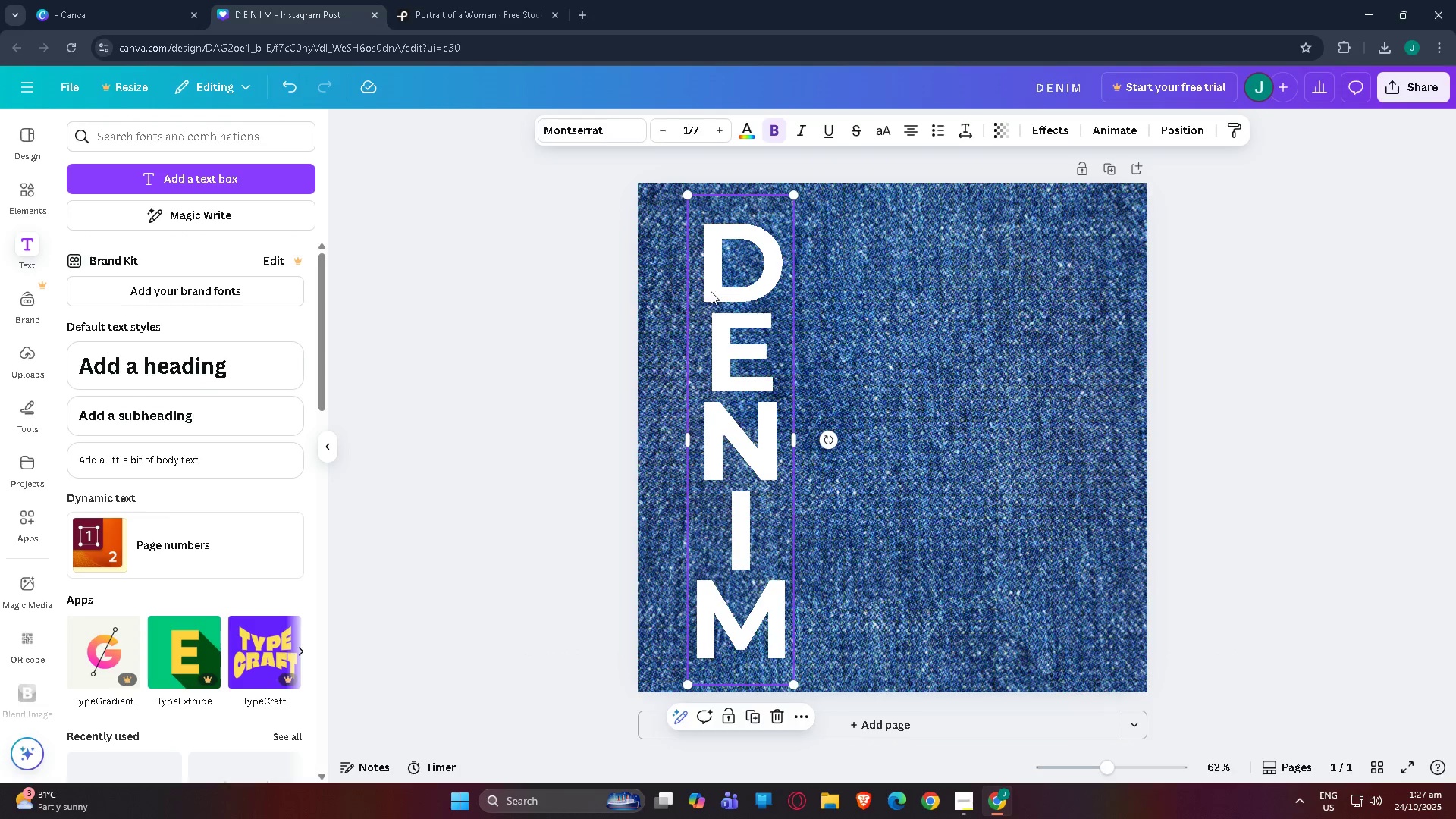 
left_click_drag(start_coordinate=[713, 292], to_coordinate=[717, 303])
 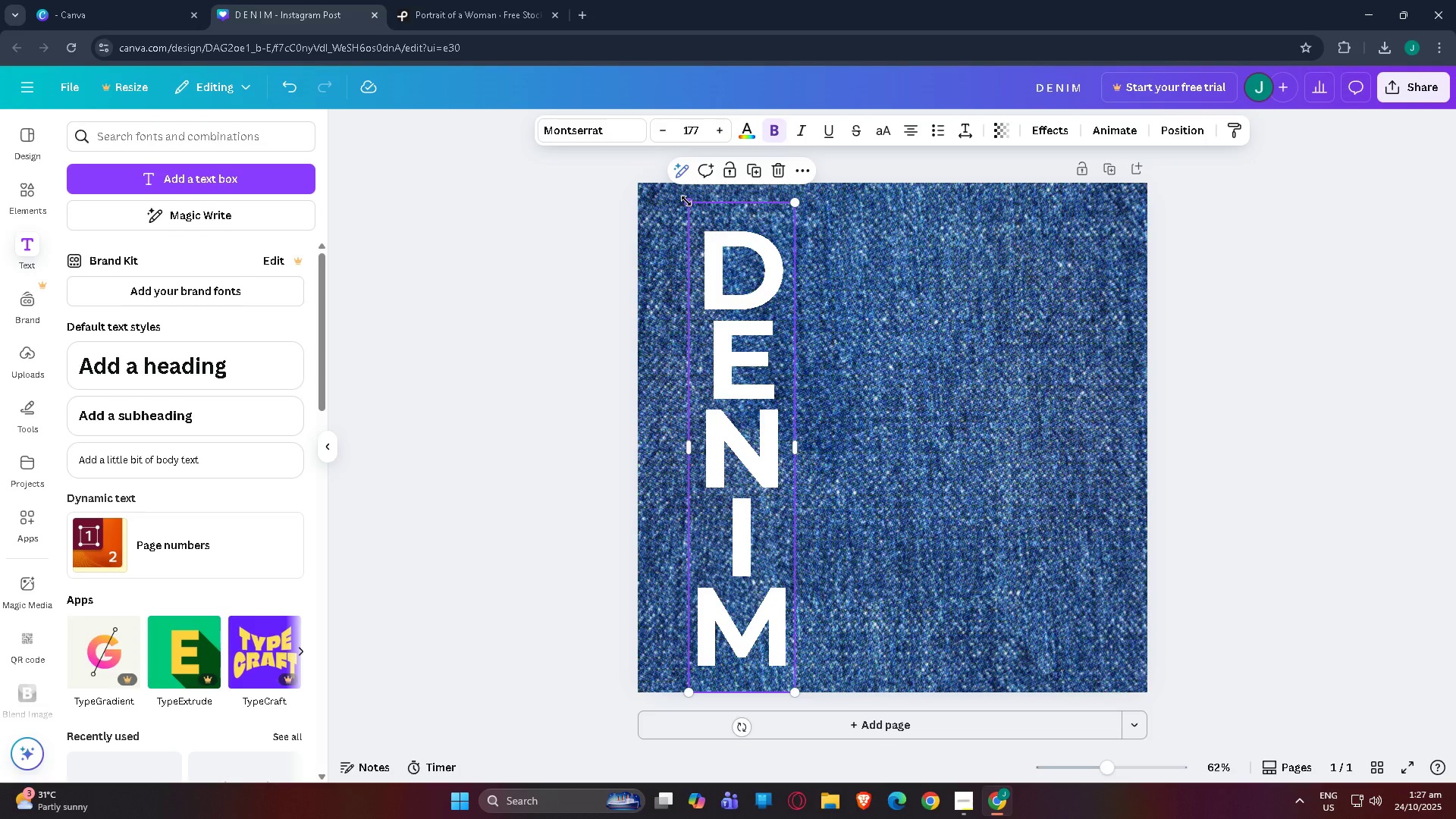 
left_click_drag(start_coordinate=[688, 206], to_coordinate=[604, 178])
 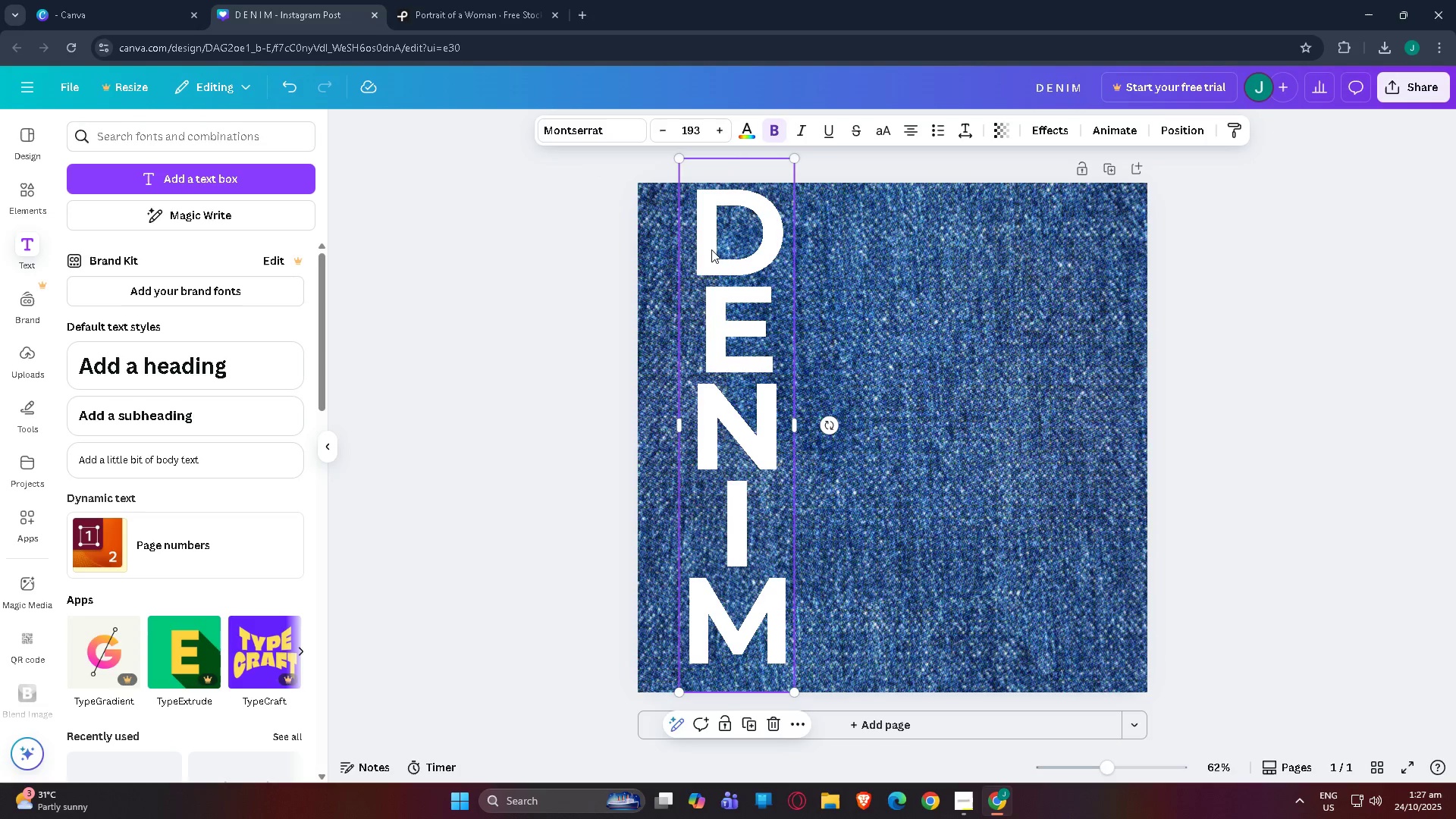 
left_click_drag(start_coordinate=[712, 250], to_coordinate=[708, 263])